 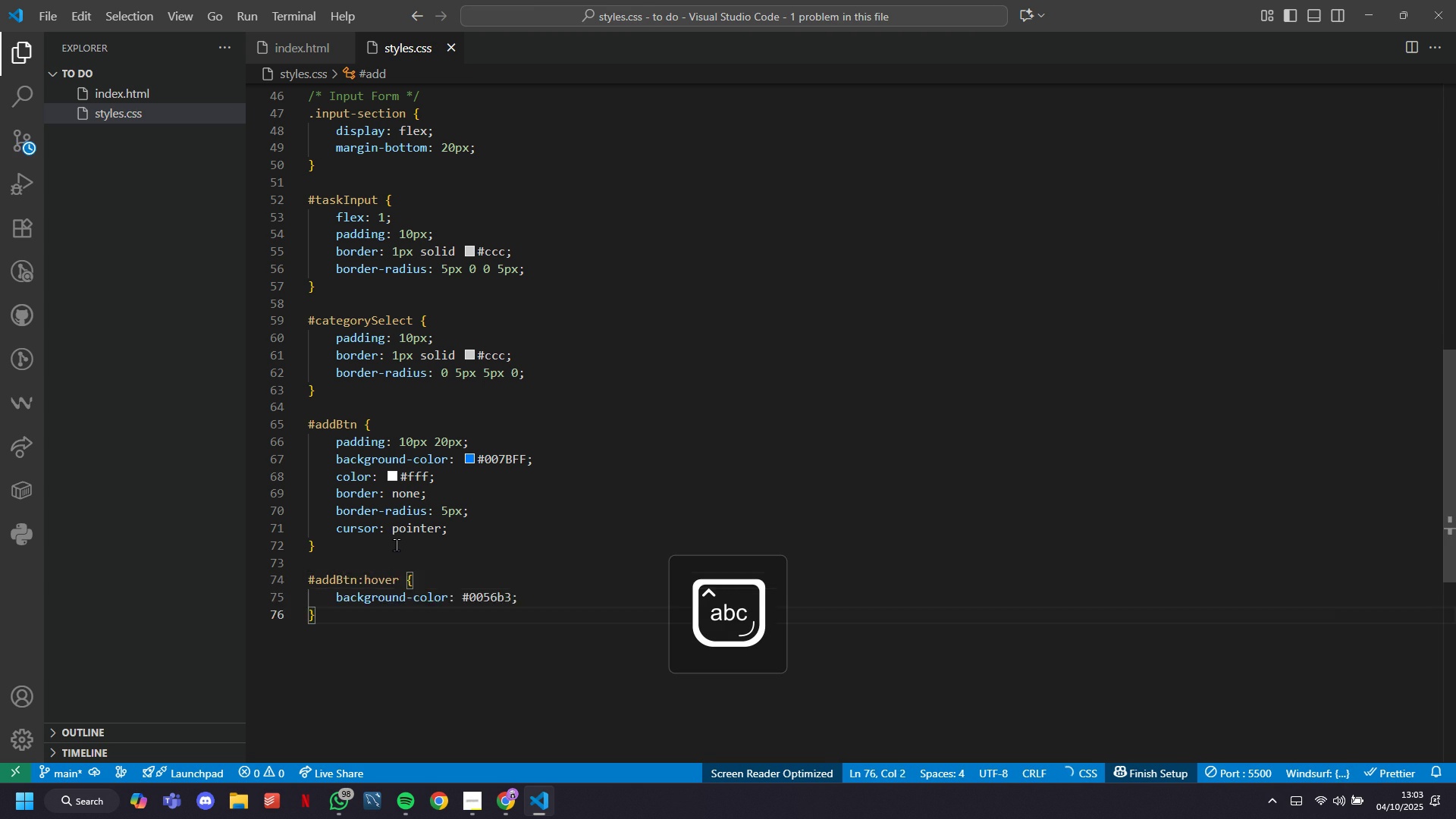 
key(Enter)
 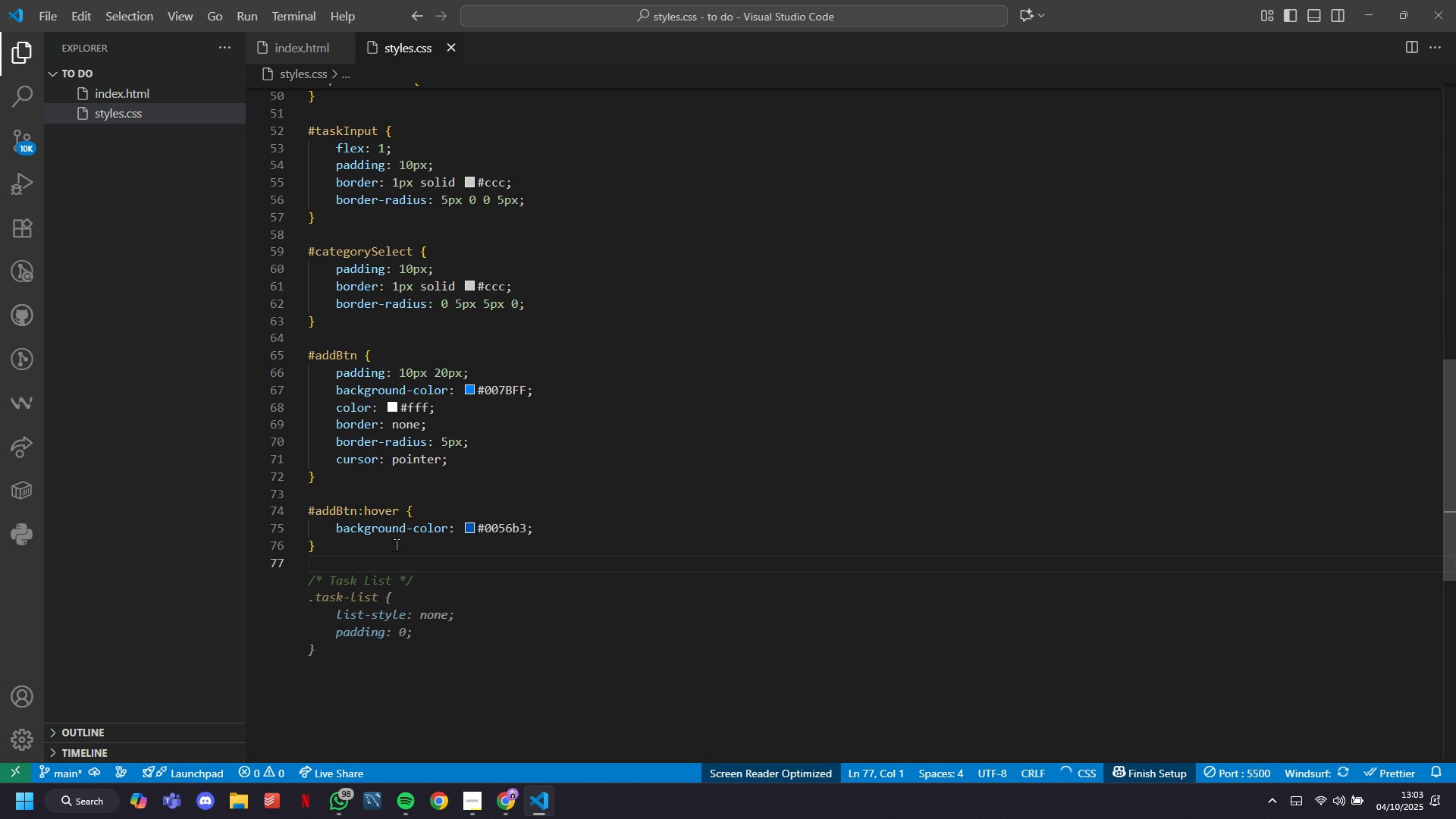 
key(Tab)
 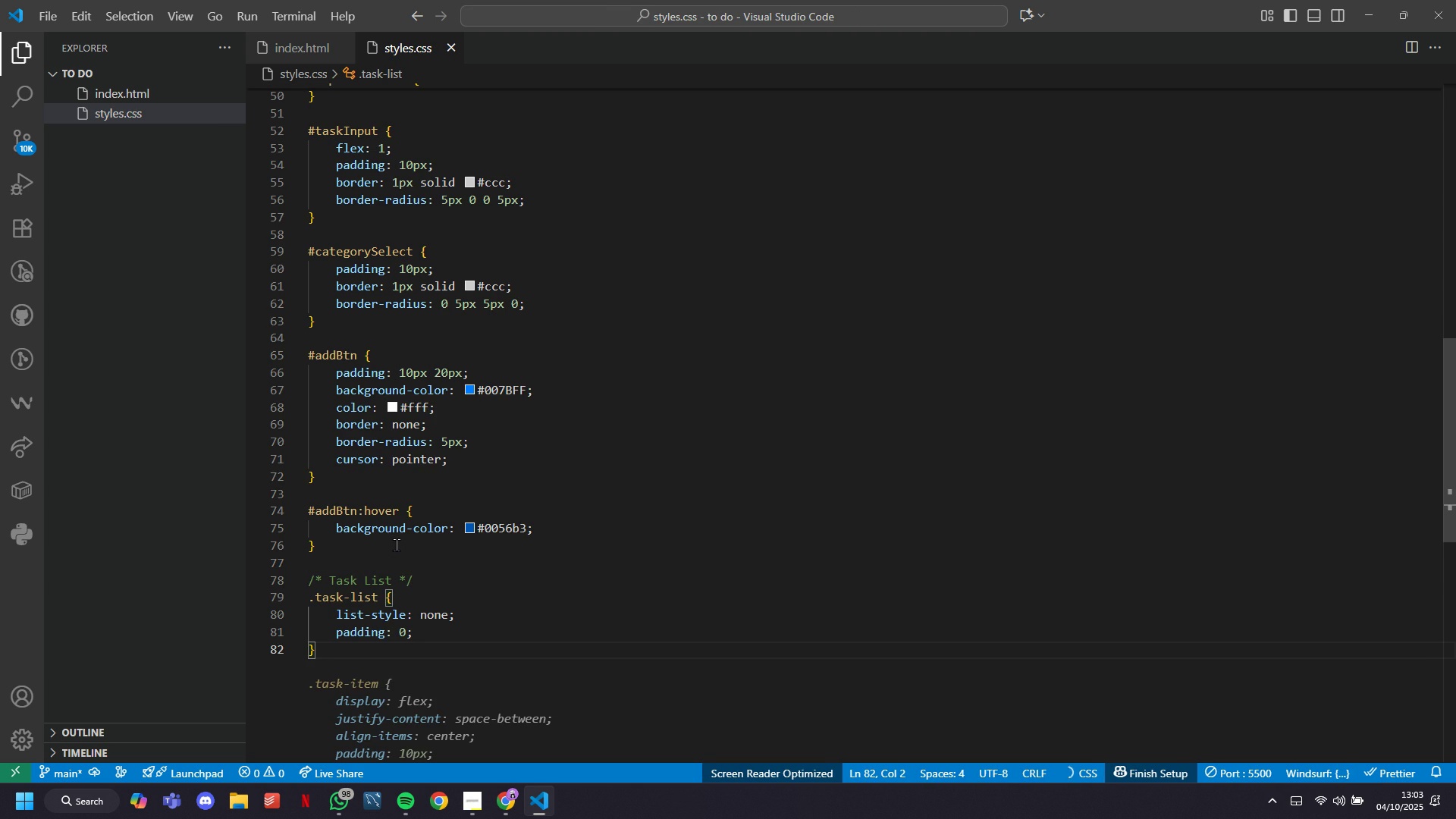 
key(Tab)
 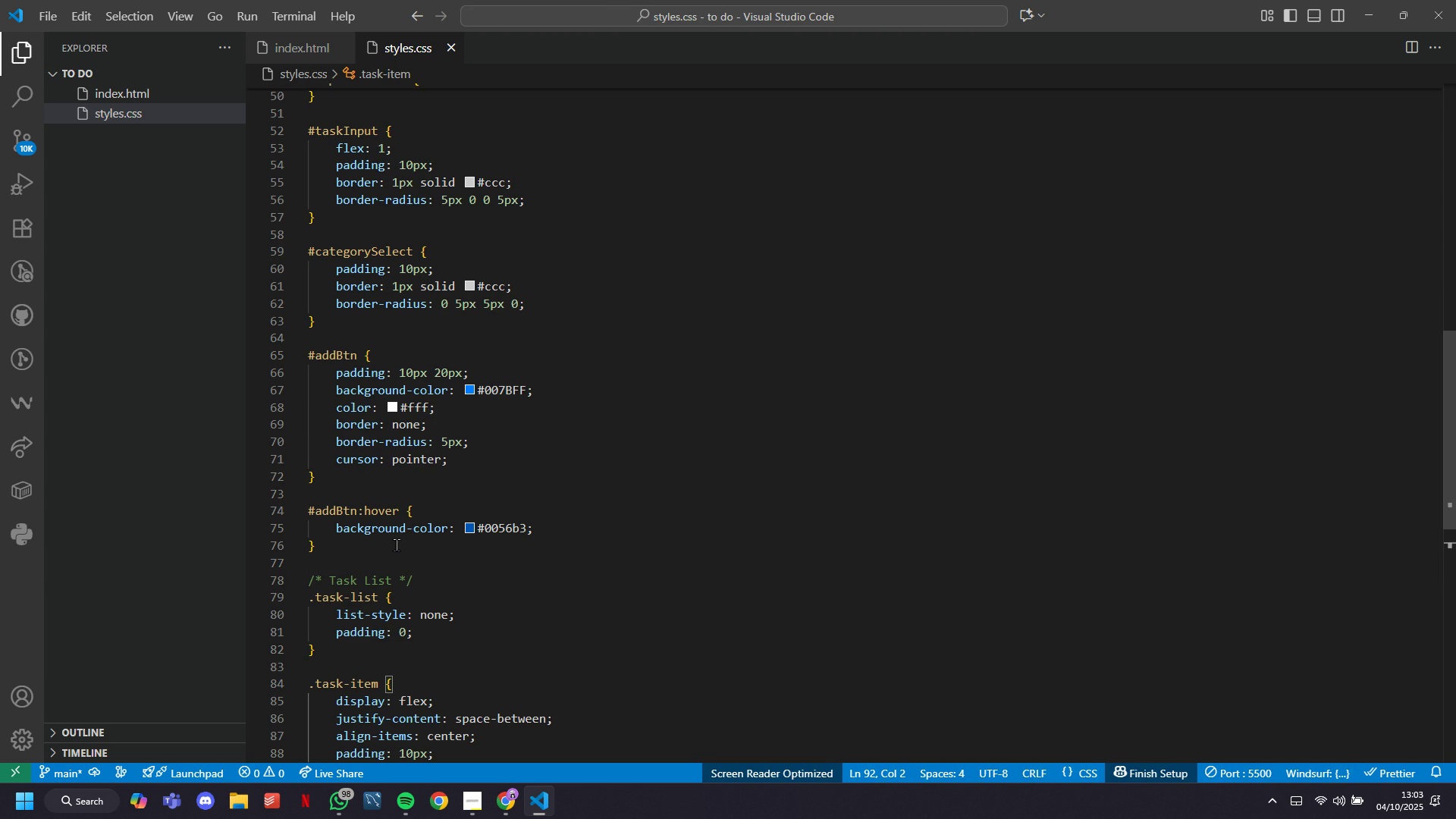 
key(Tab)
 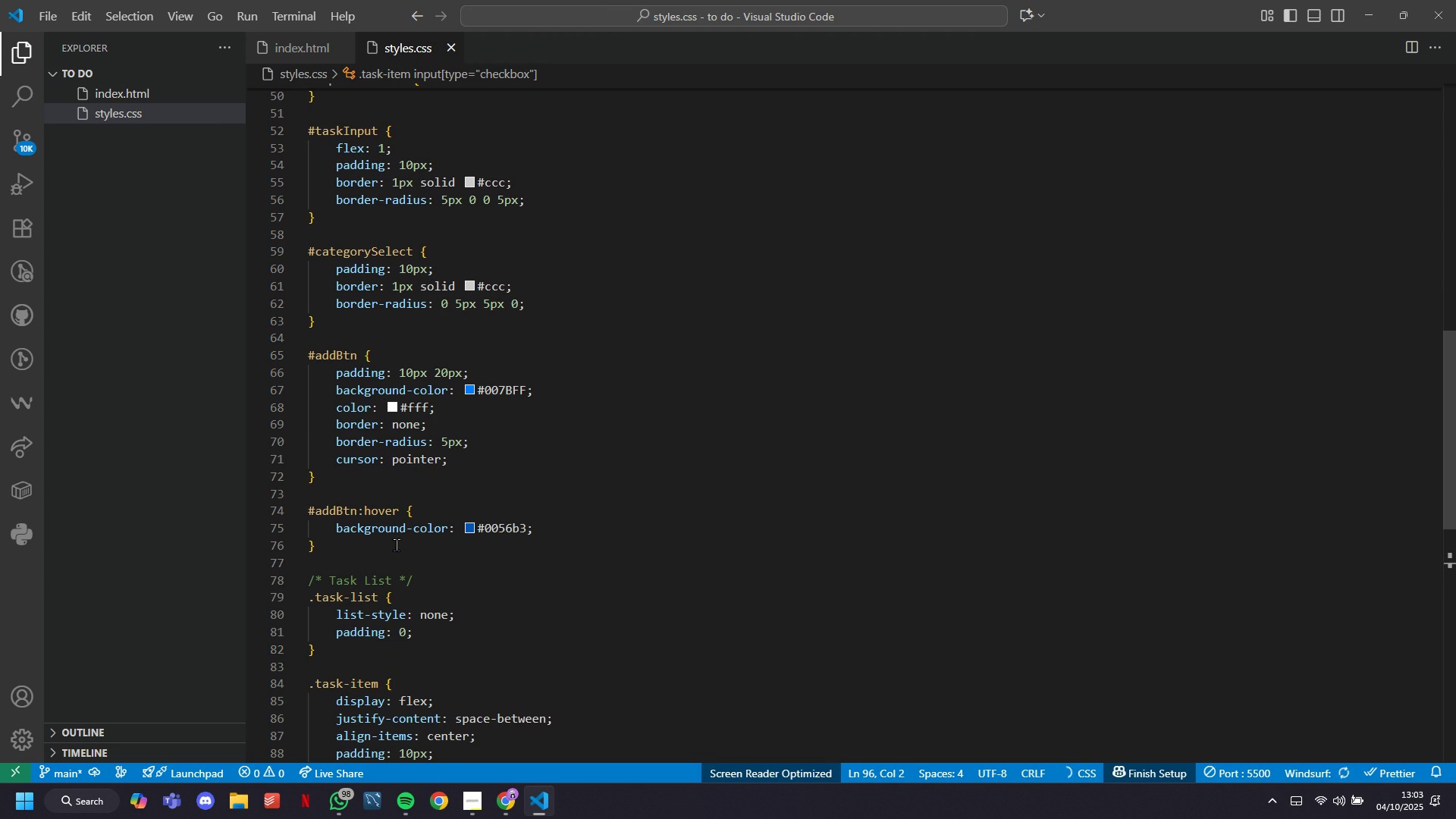 
scroll: coordinate [395, 503], scroll_direction: down, amount: 9.0
 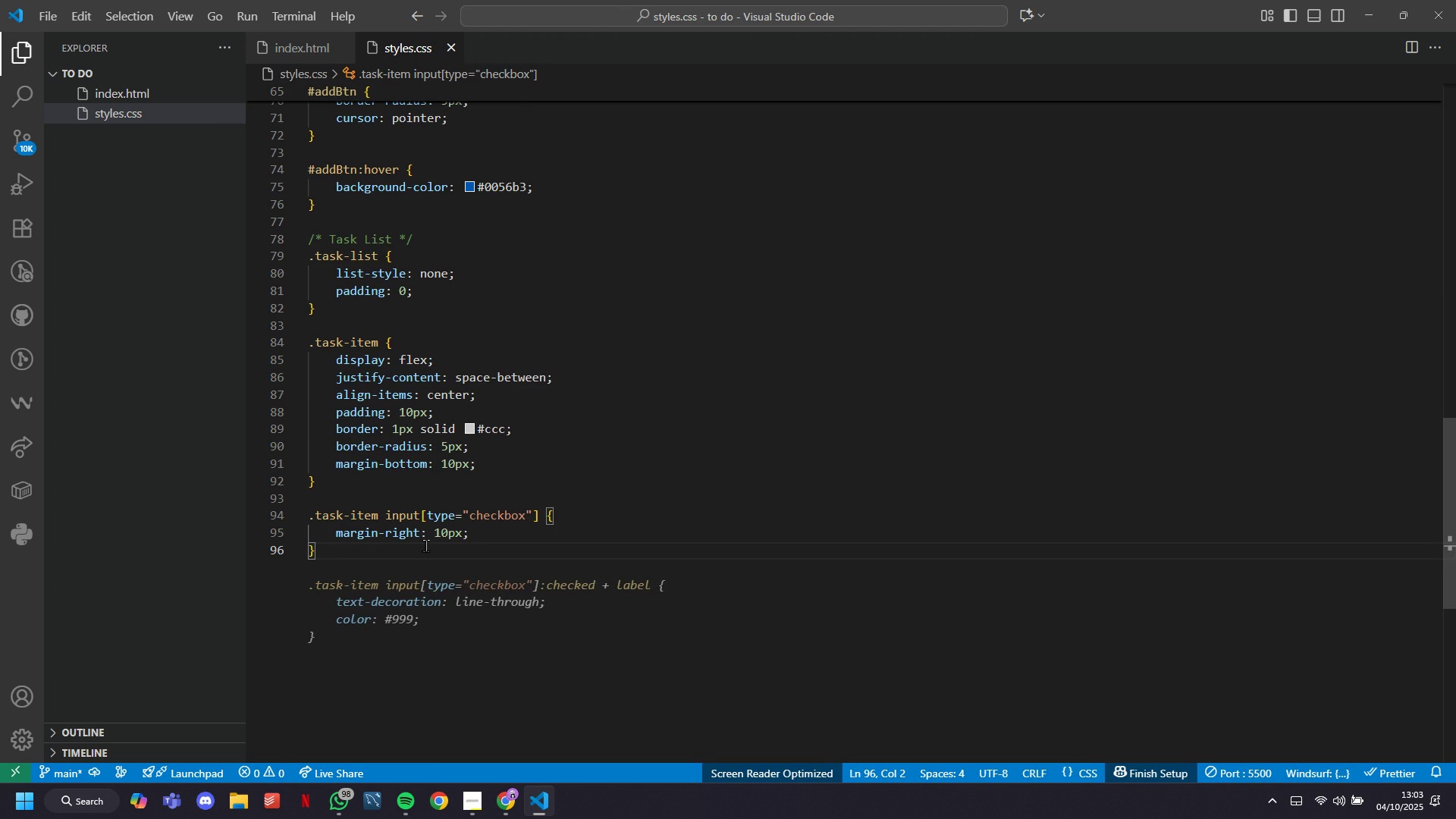 
key(Tab)
 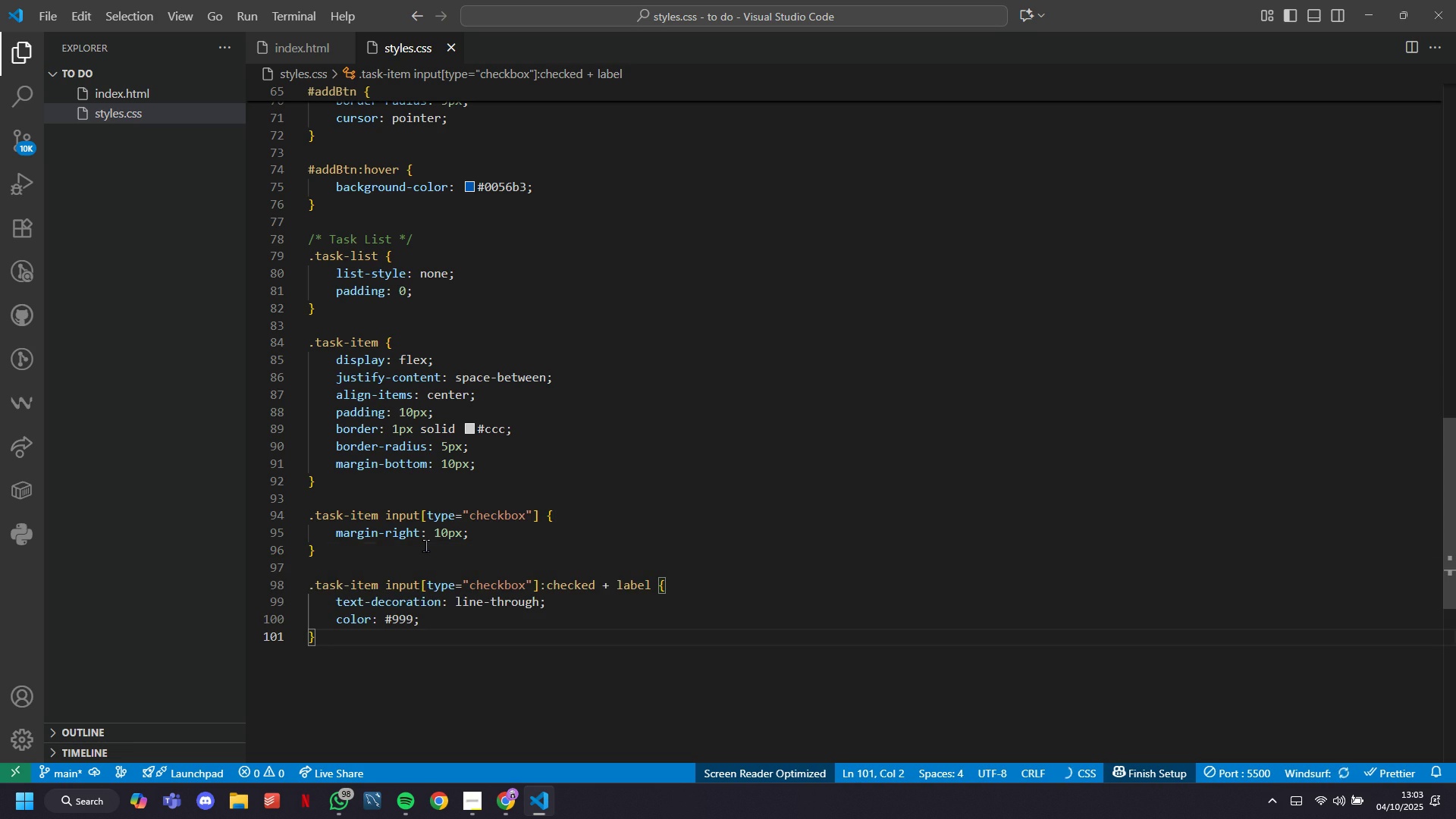 
scroll: coordinate [425, 545], scroll_direction: down, amount: 3.0